 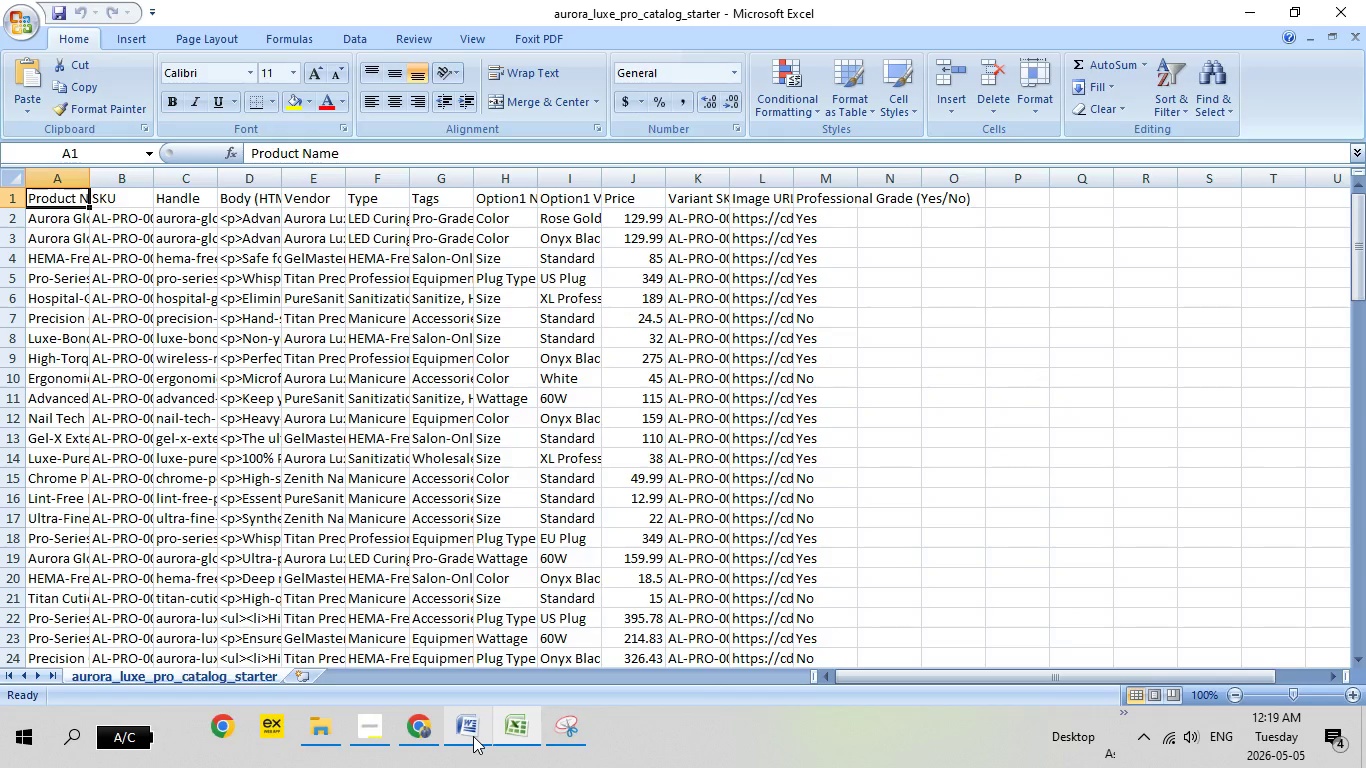 
left_click([473, 736])
 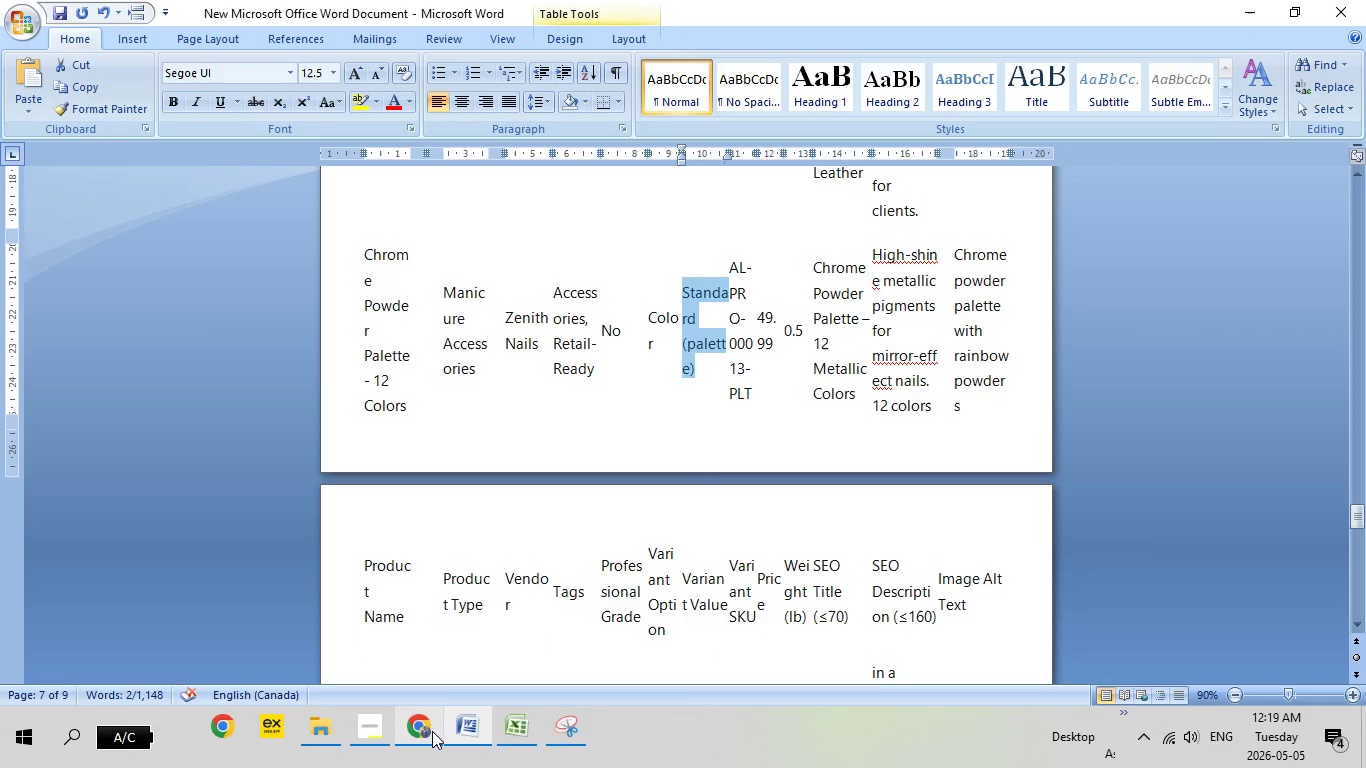 
mouse_move([441, 707])
 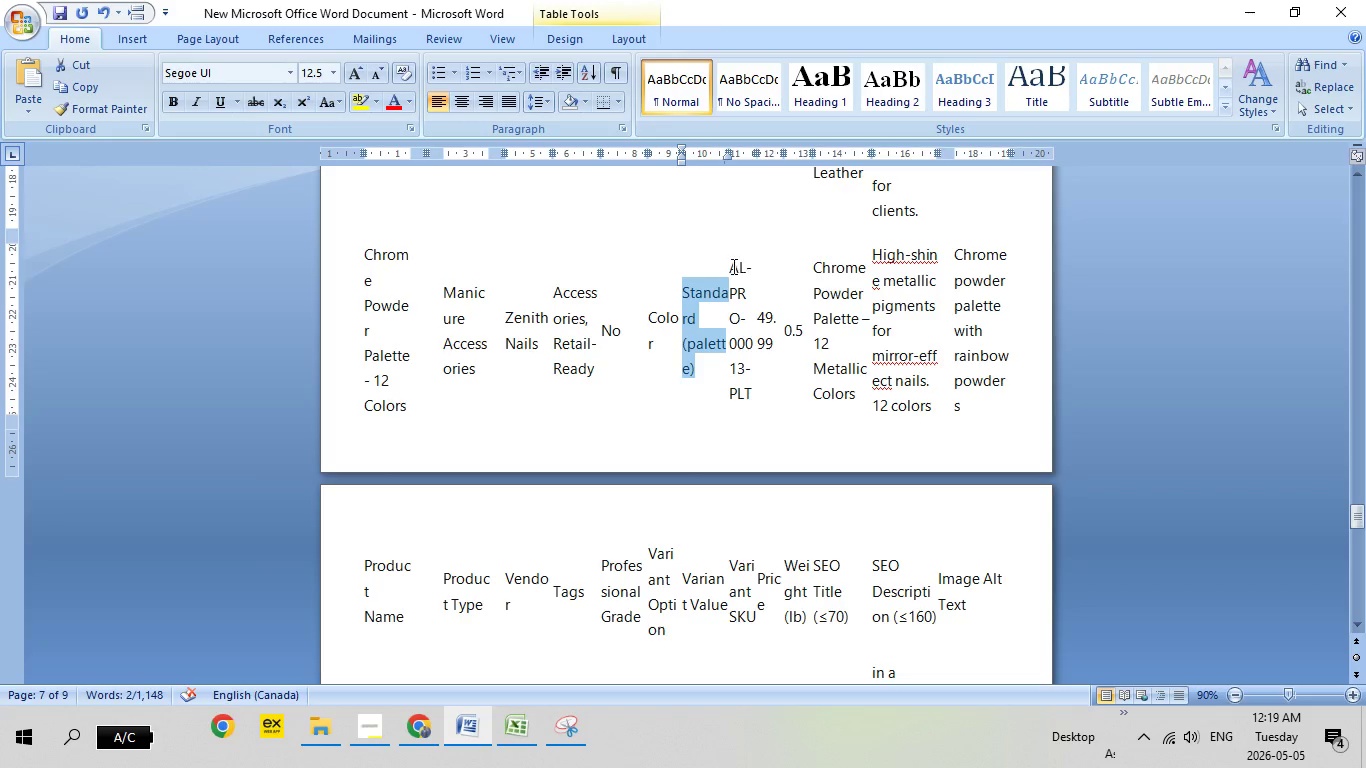 
left_click_drag(start_coordinate=[730, 266], to_coordinate=[754, 387])
 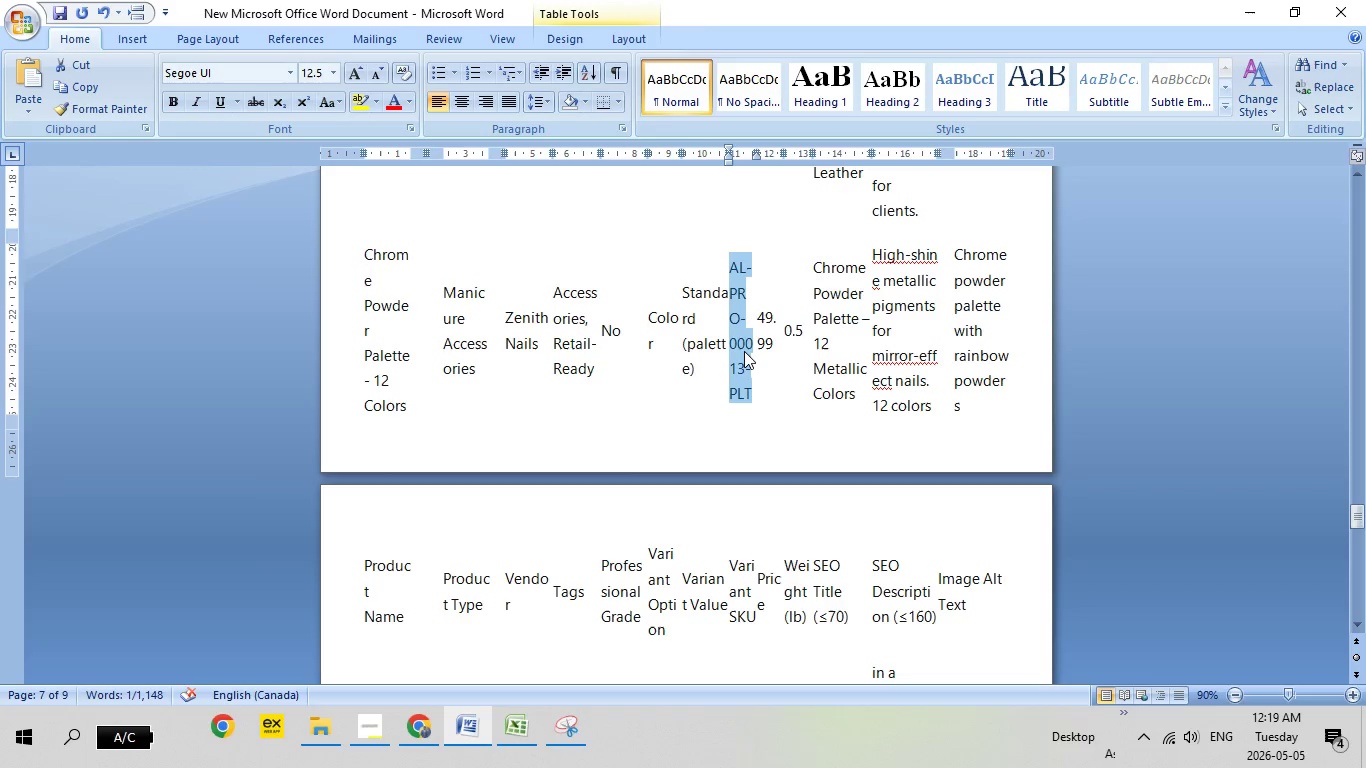 
right_click([744, 351])
 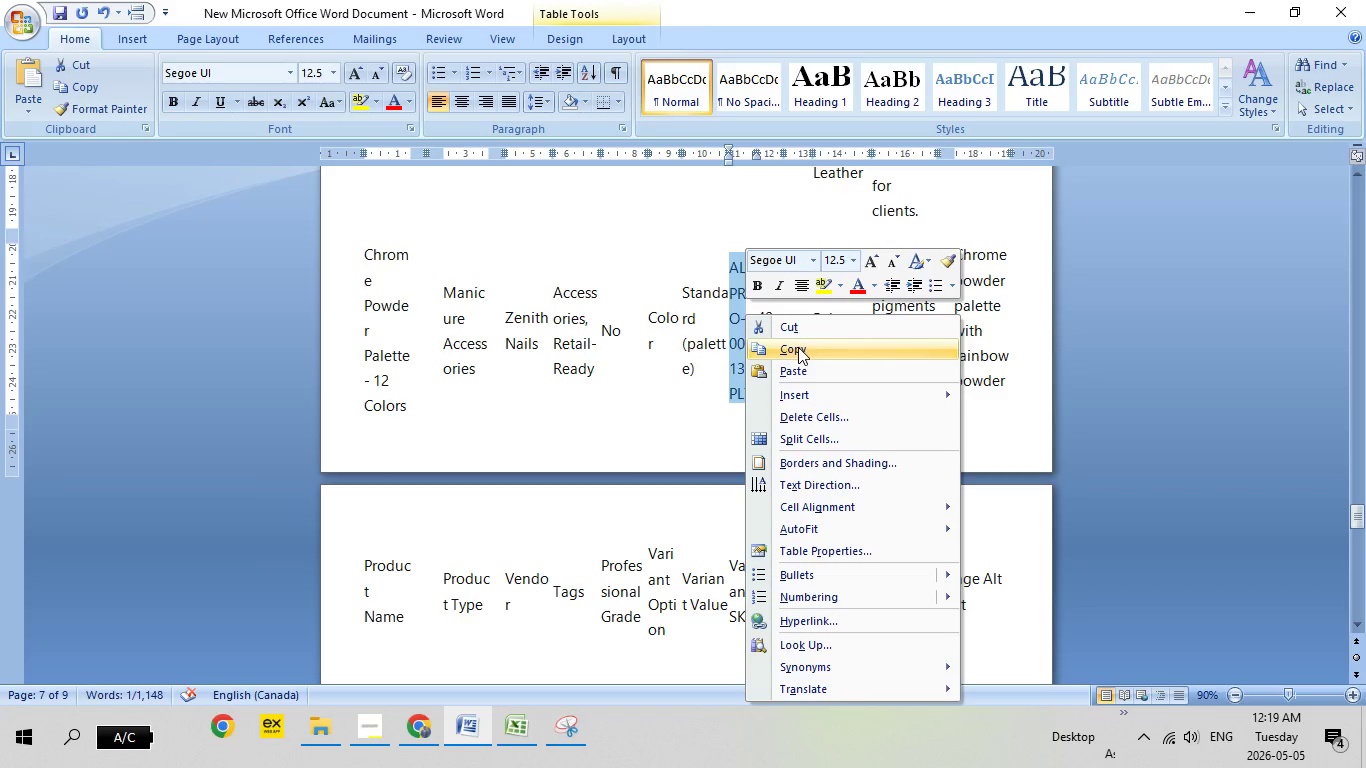 
left_click([798, 347])
 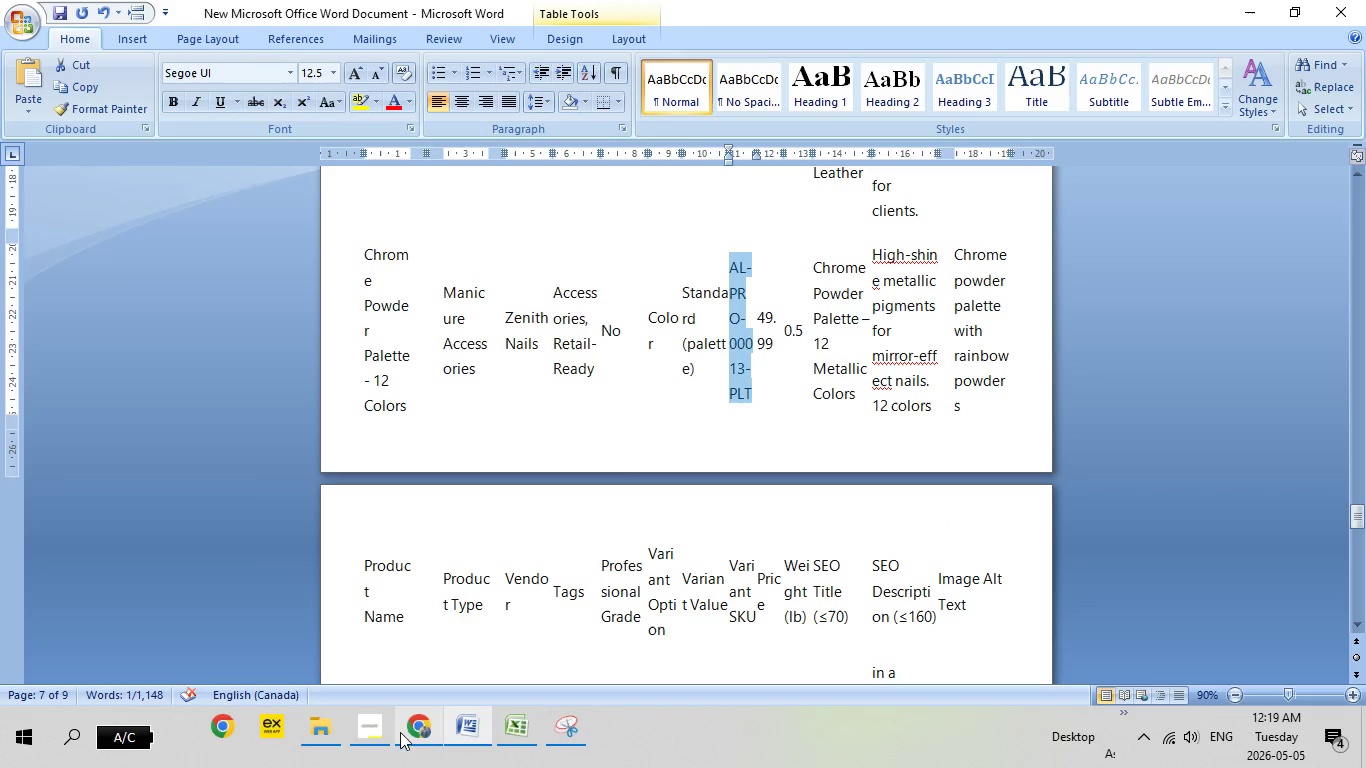 
left_click([423, 726])
 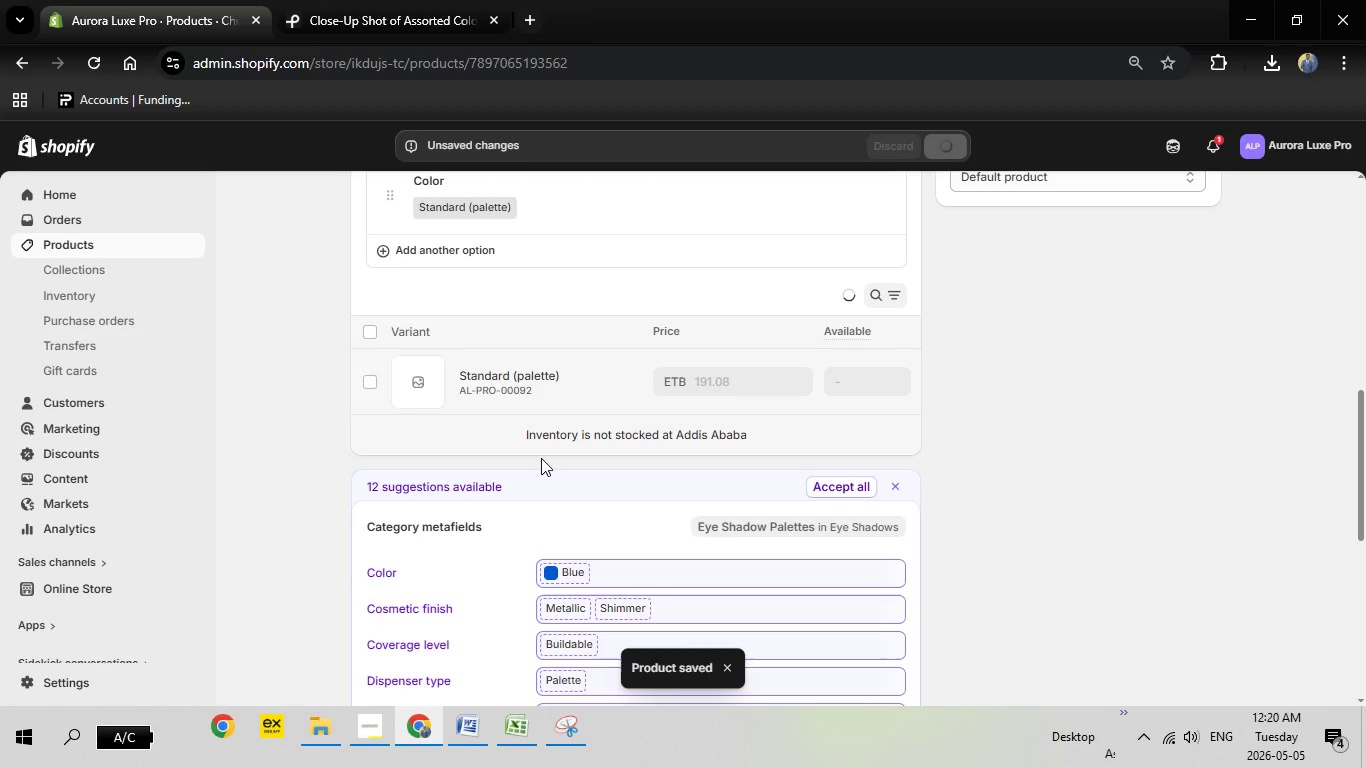 
wait(53.72)
 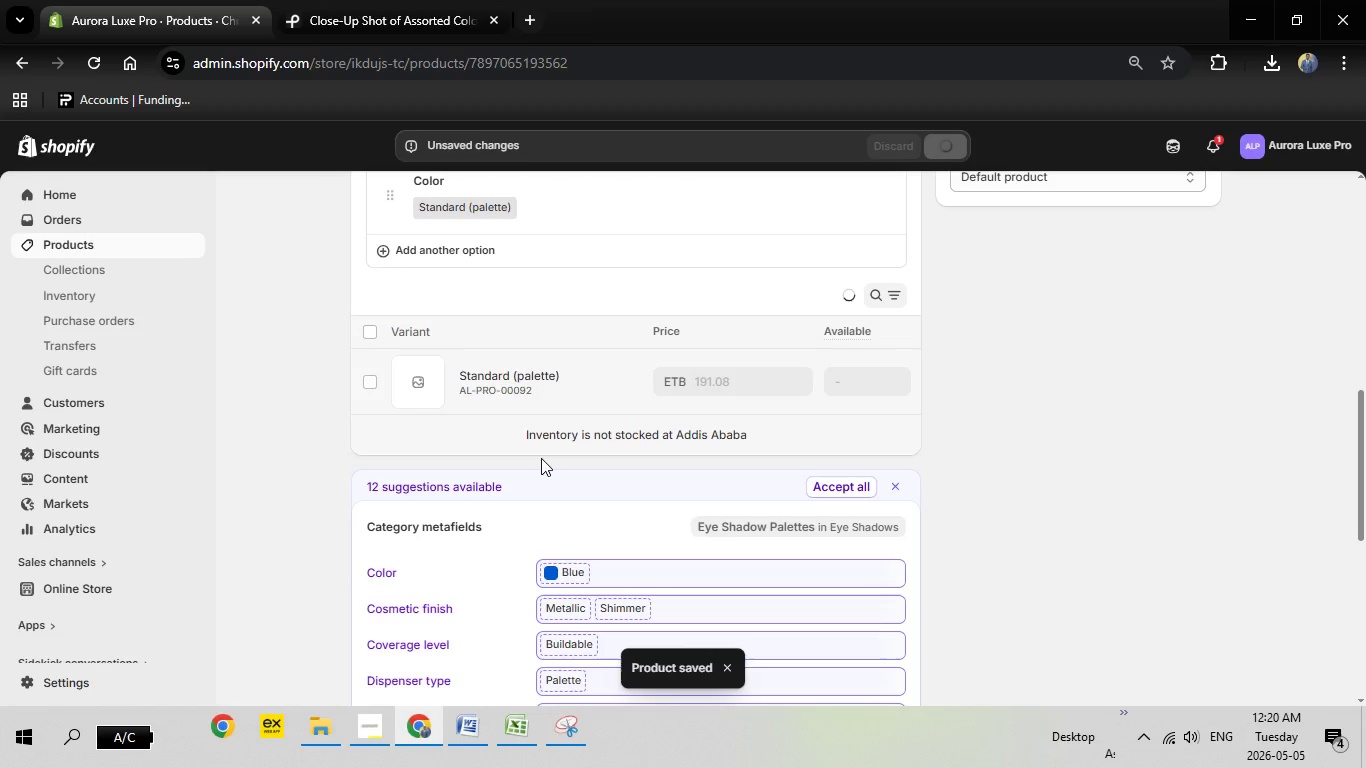 
left_click([86, 62])
 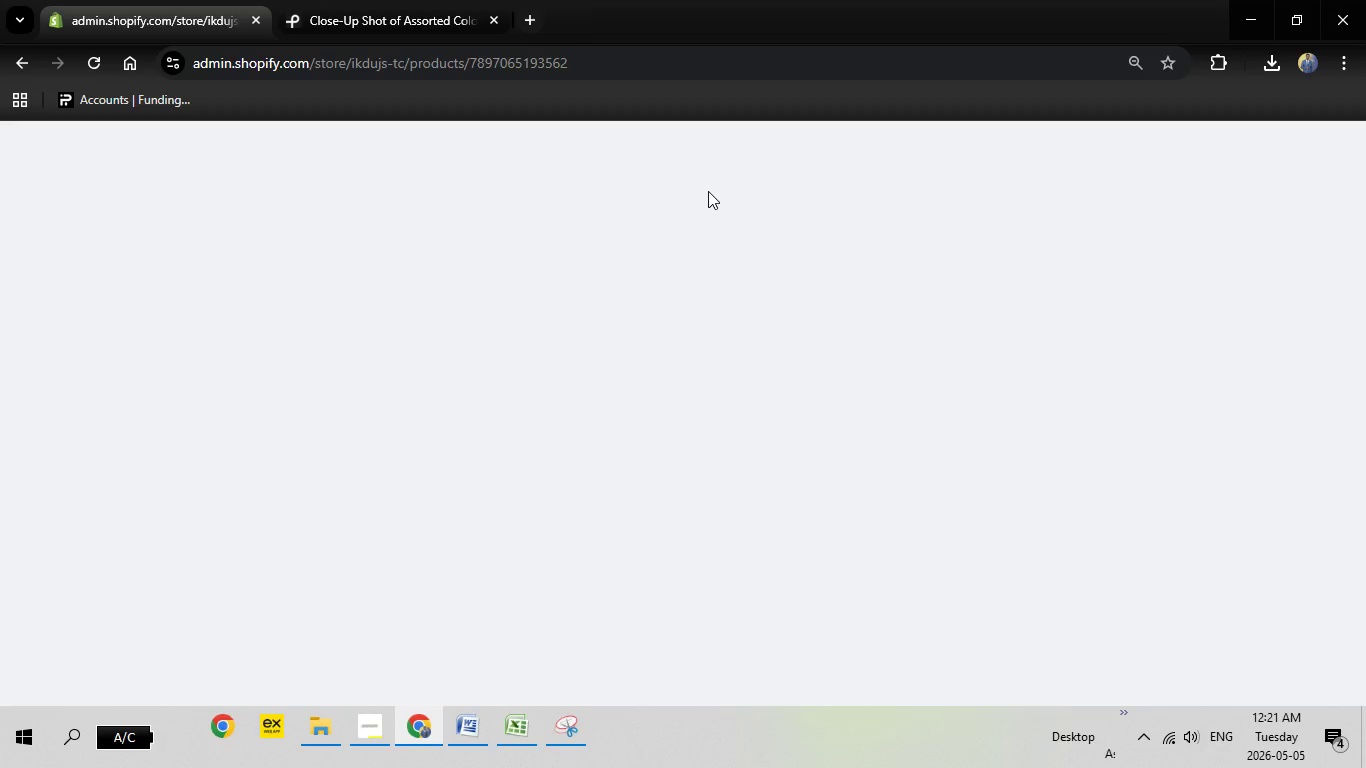 
wait(24.52)
 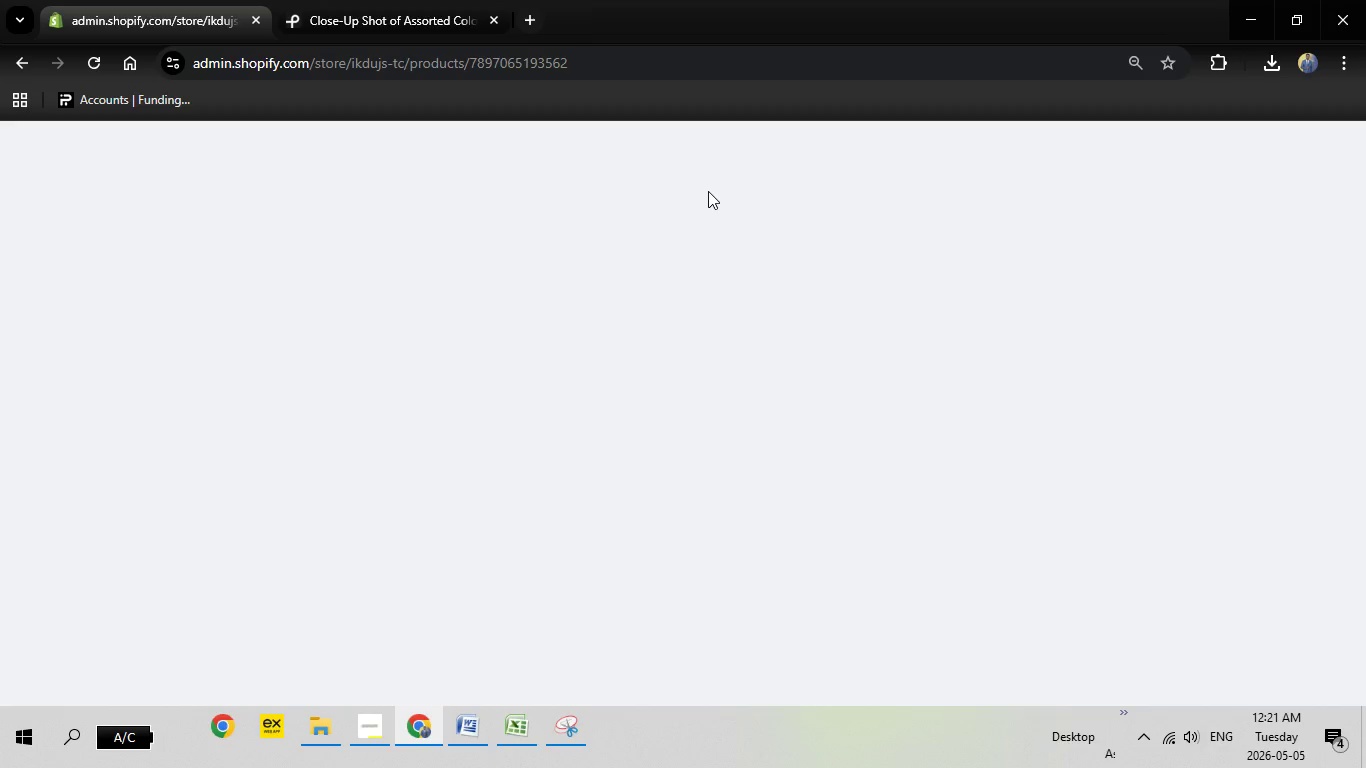 
left_click([88, 60])
 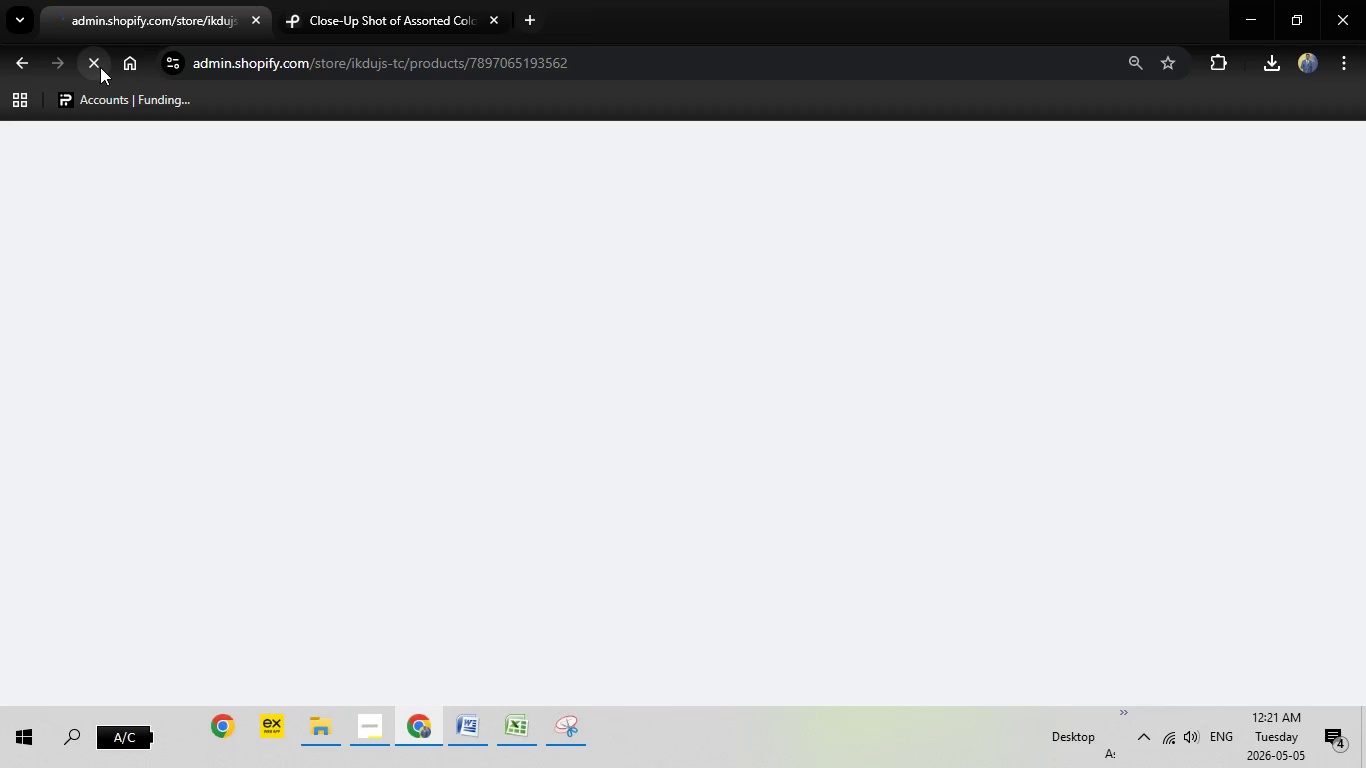 
wait(21.03)
 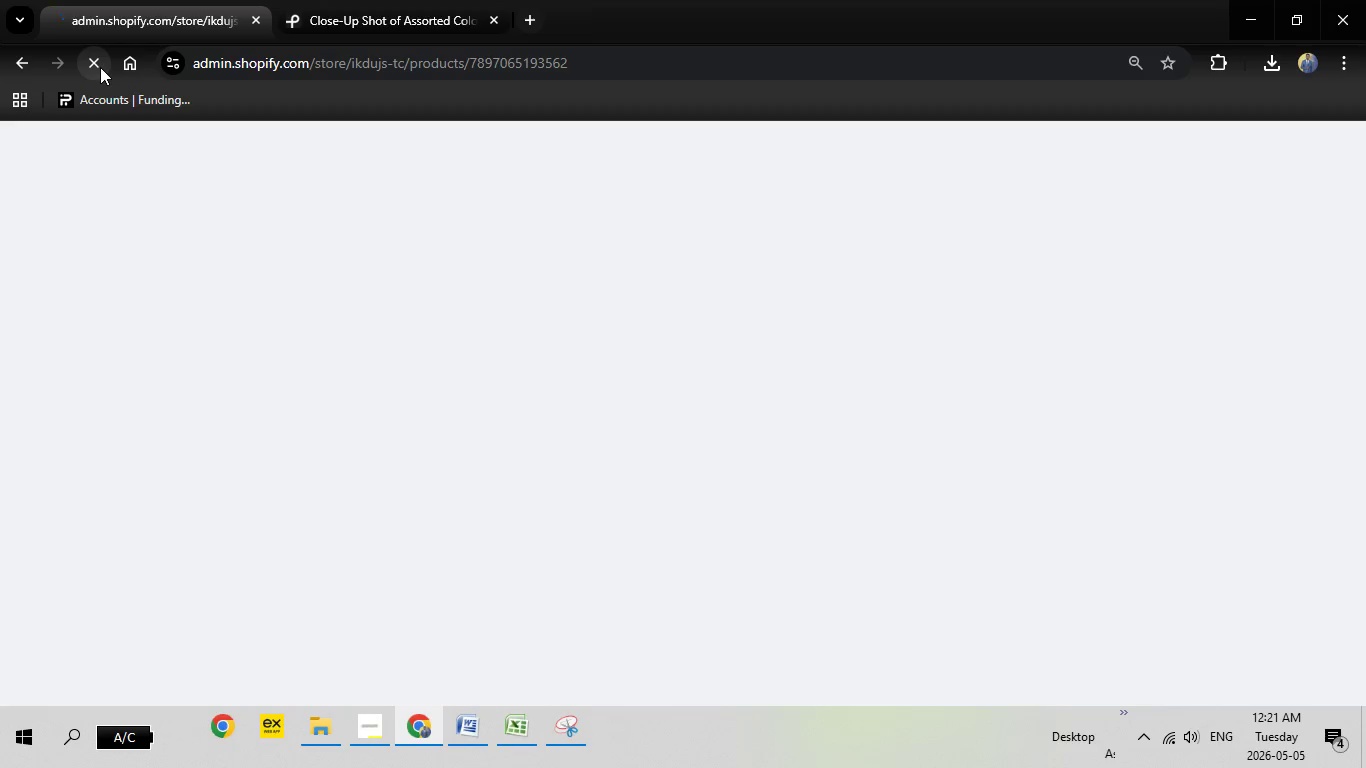 
left_click([378, 719])